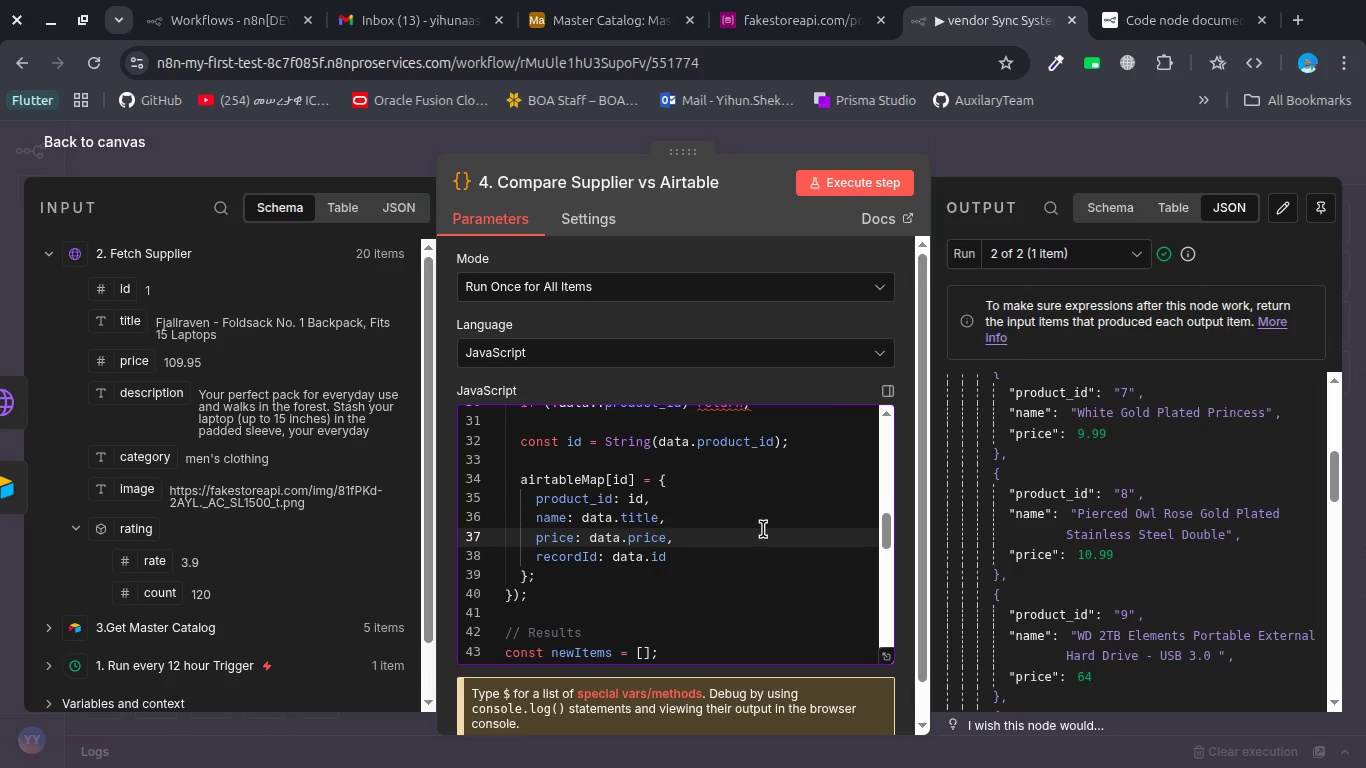 
scroll: coordinate [763, 529], scroll_direction: down, amount: 1.0
 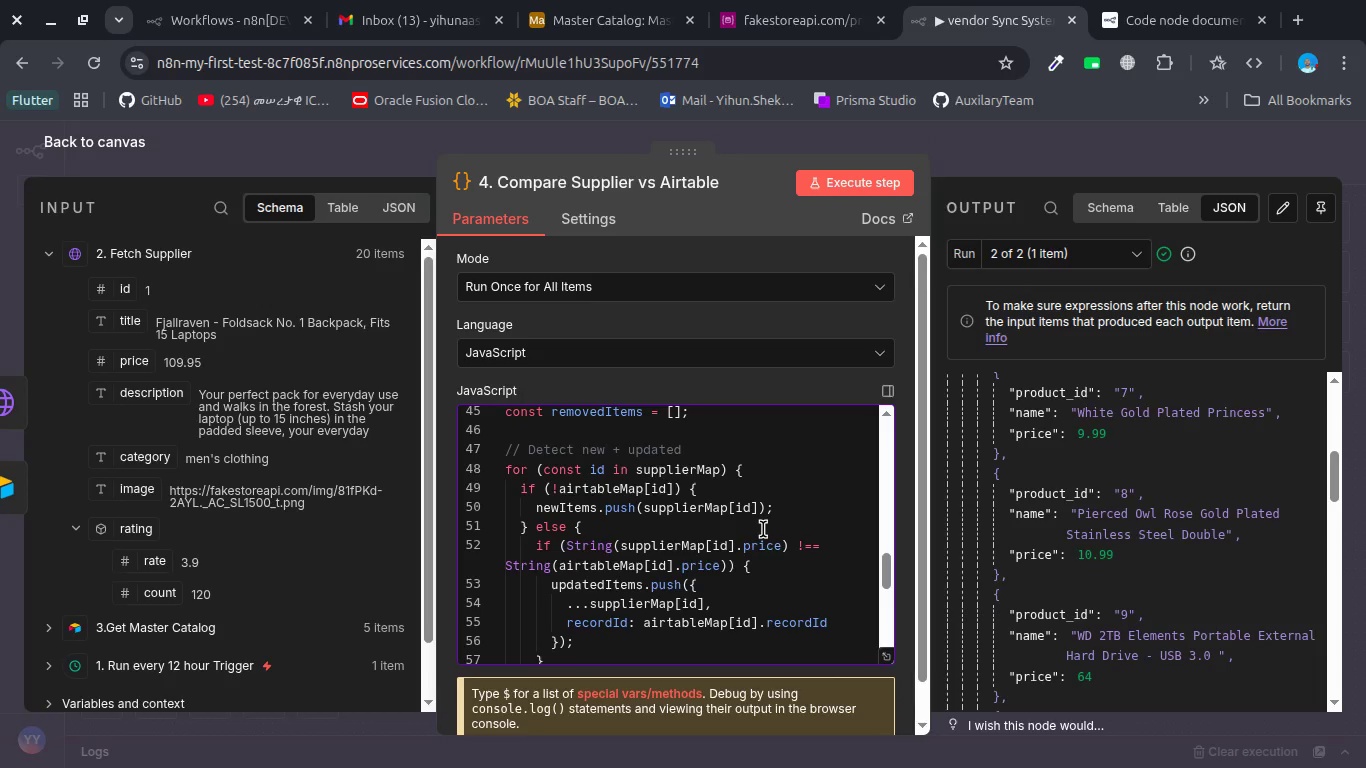 
wait(6.8)
 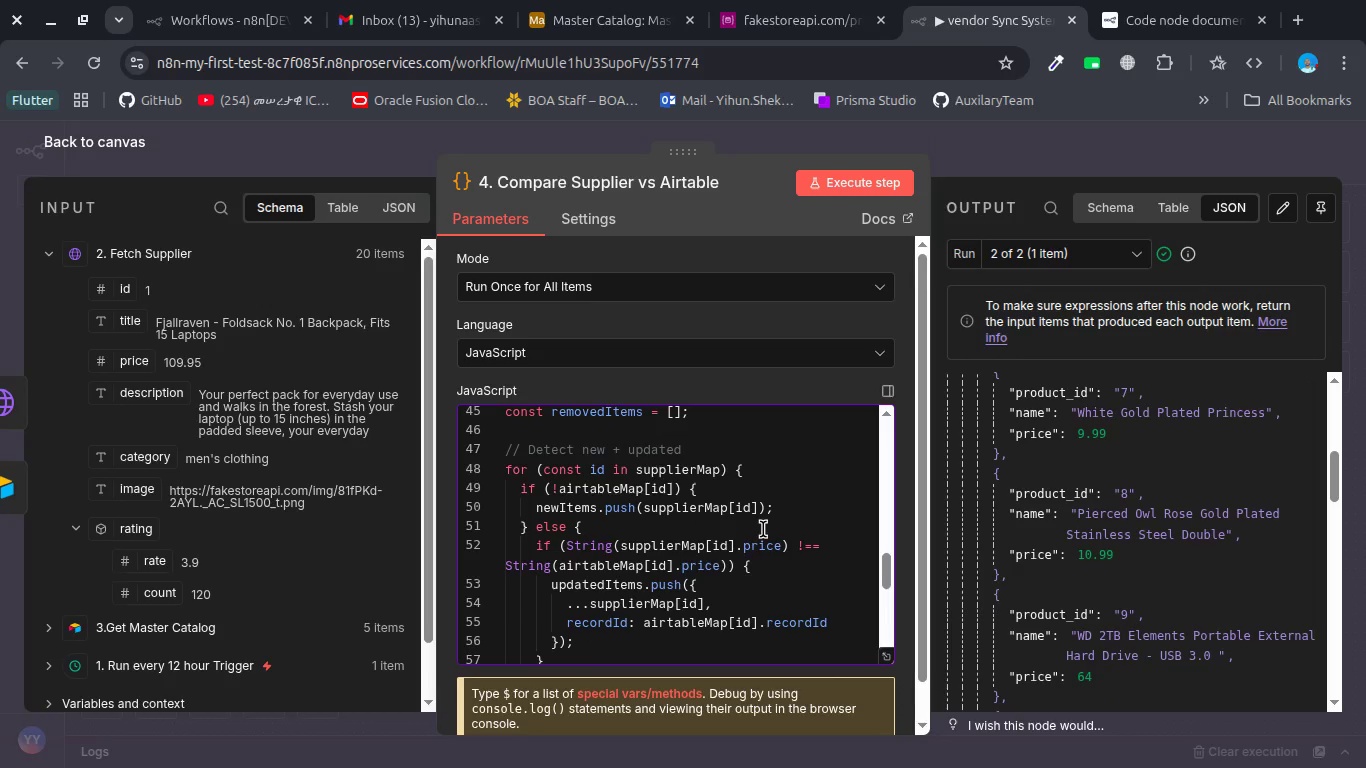 
scroll: coordinate [744, 565], scroll_direction: down, amount: 2.0
 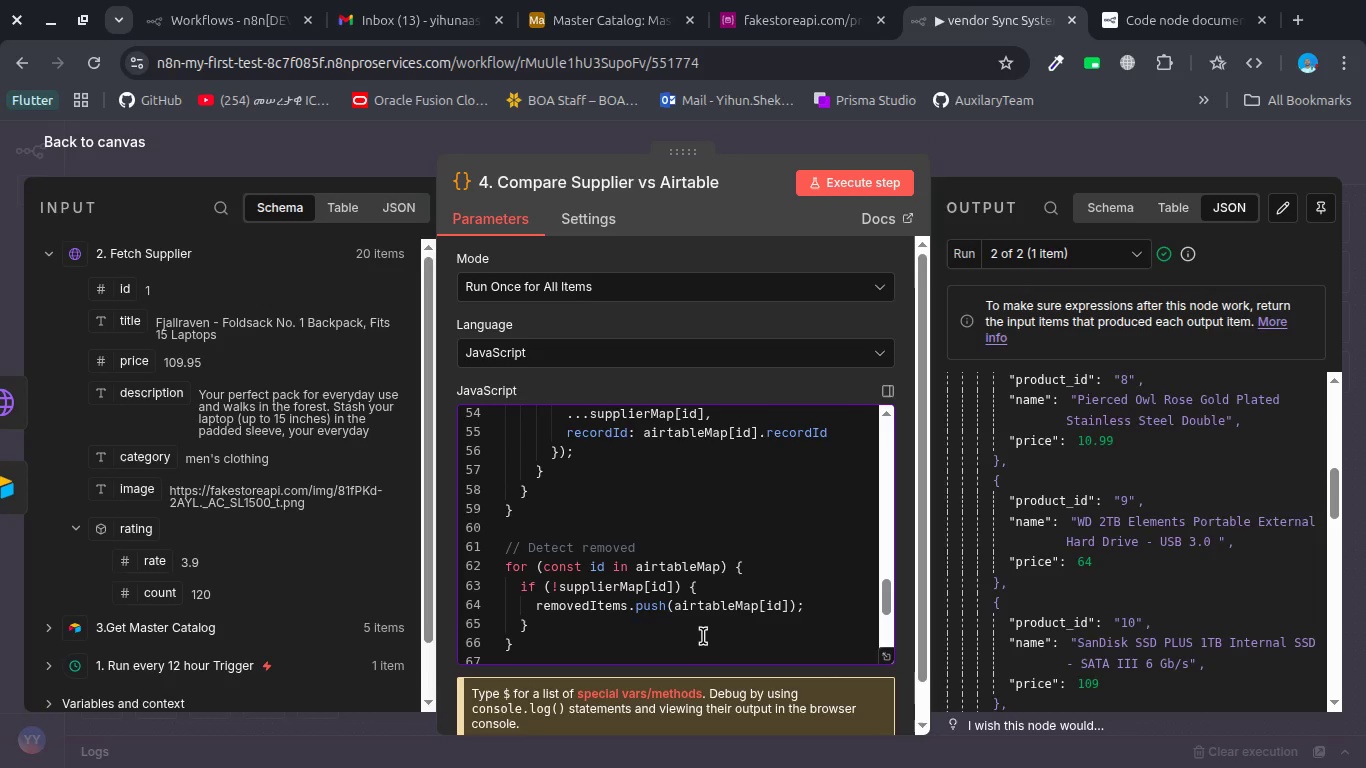 
wait(30.42)
 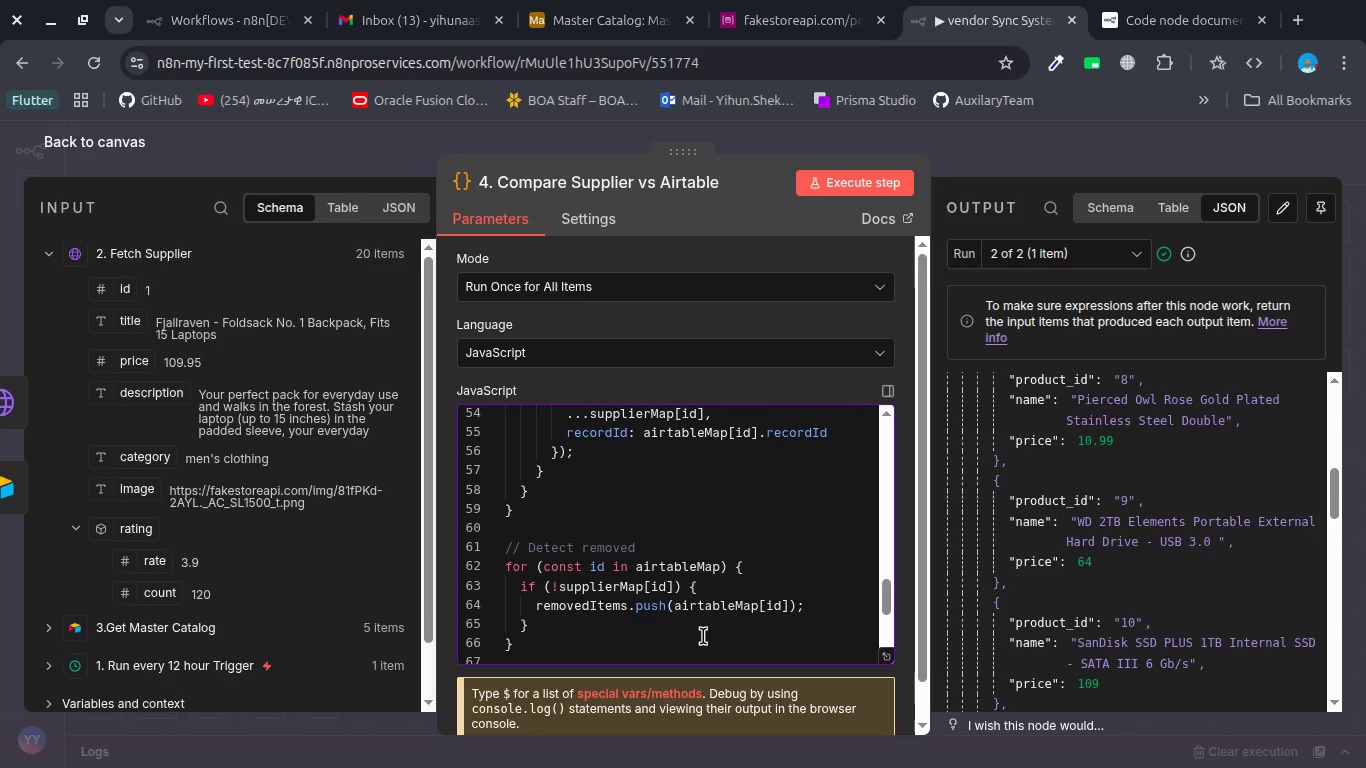 
scroll: coordinate [727, 590], scroll_direction: up, amount: 6.0
 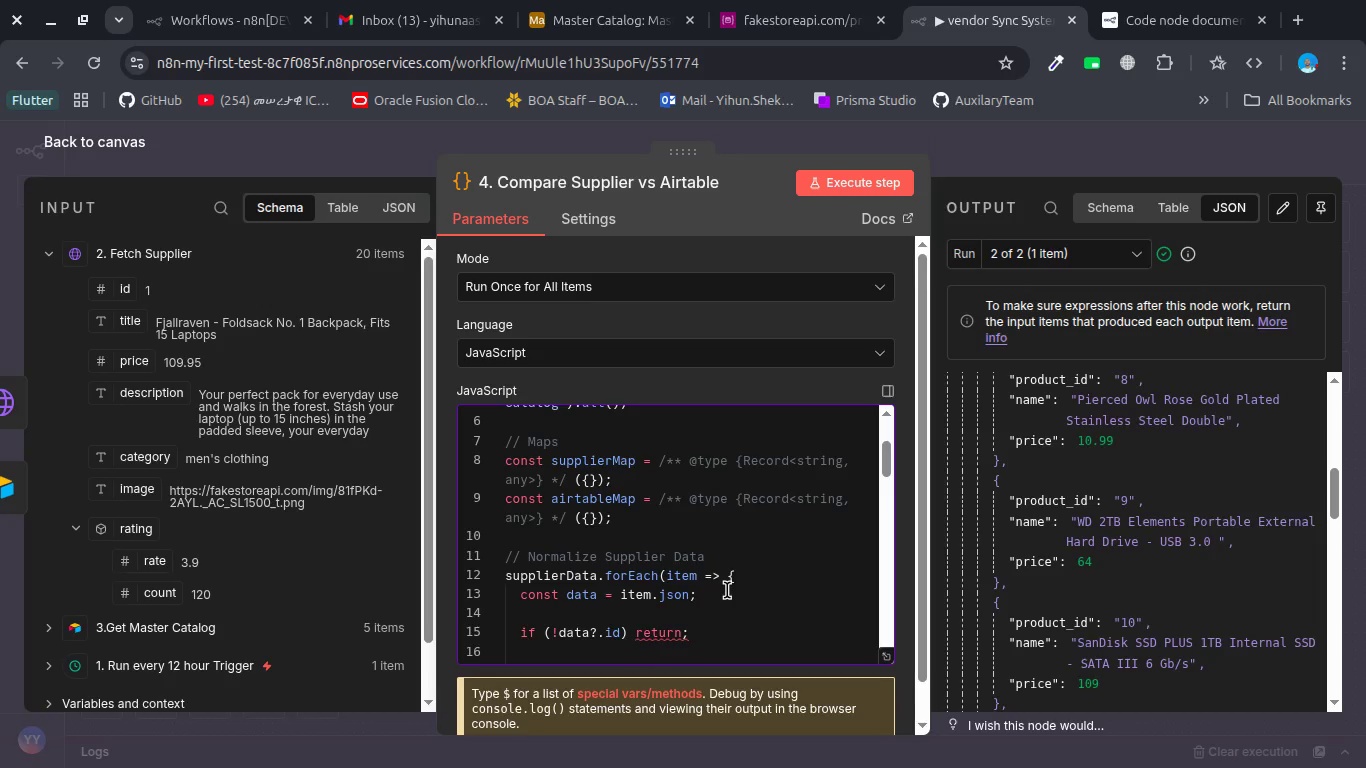 
scroll: coordinate [727, 590], scroll_direction: down, amount: 2.0
 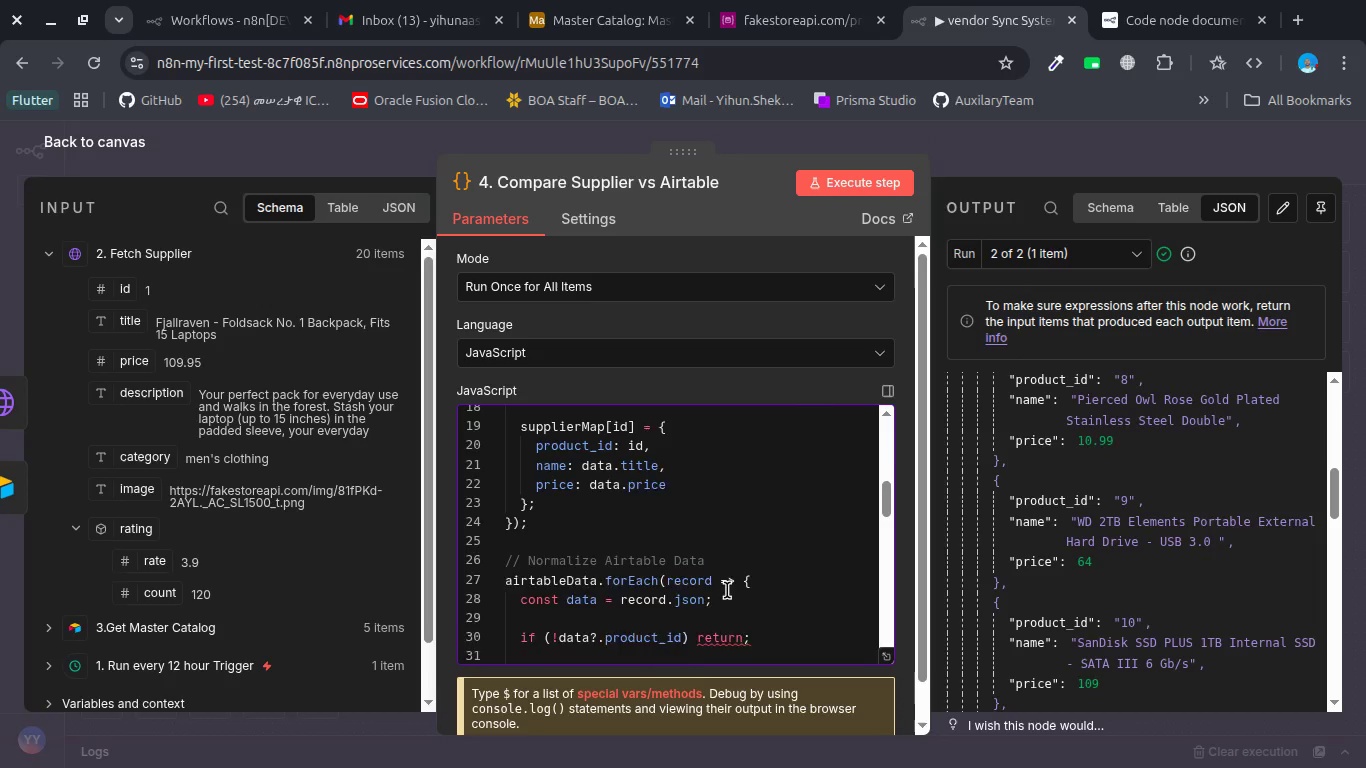 
scroll: coordinate [727, 590], scroll_direction: none, amount: 0.0
 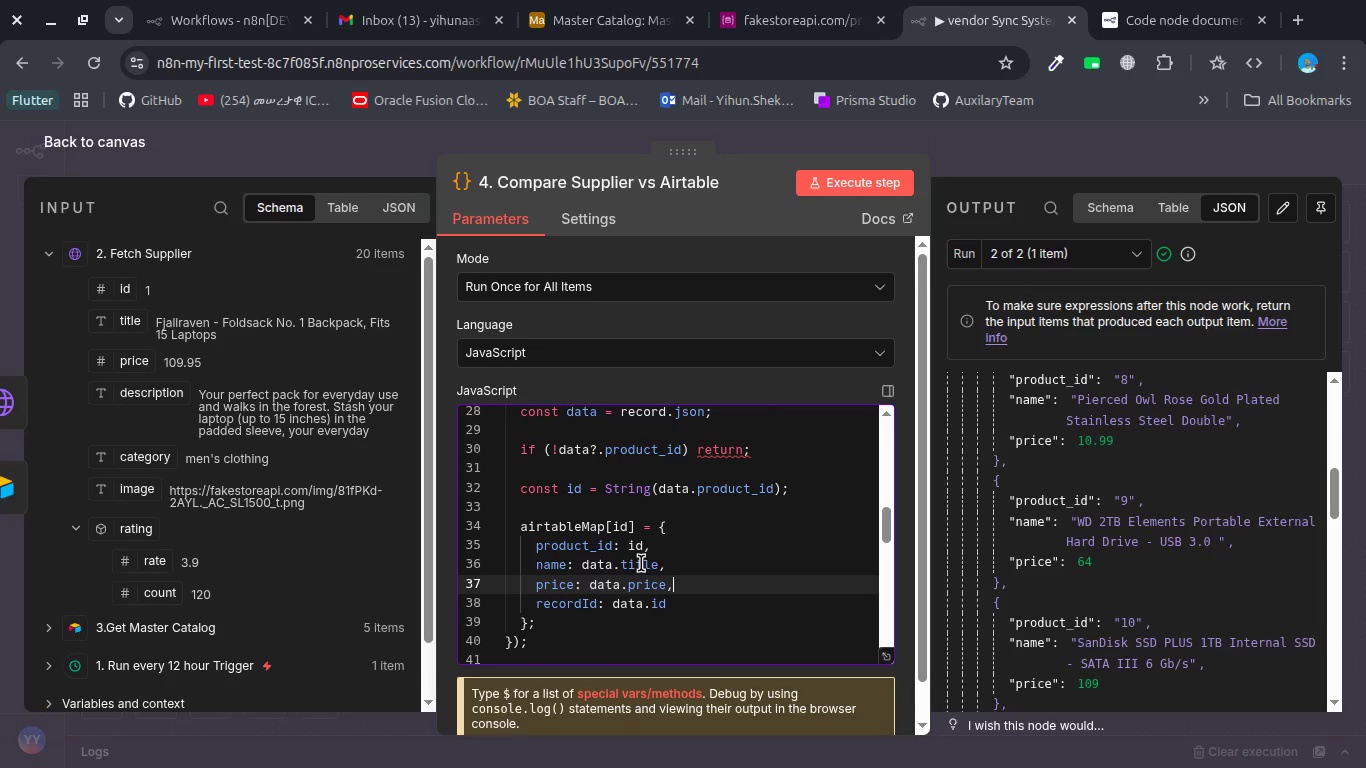 
wait(5.05)
 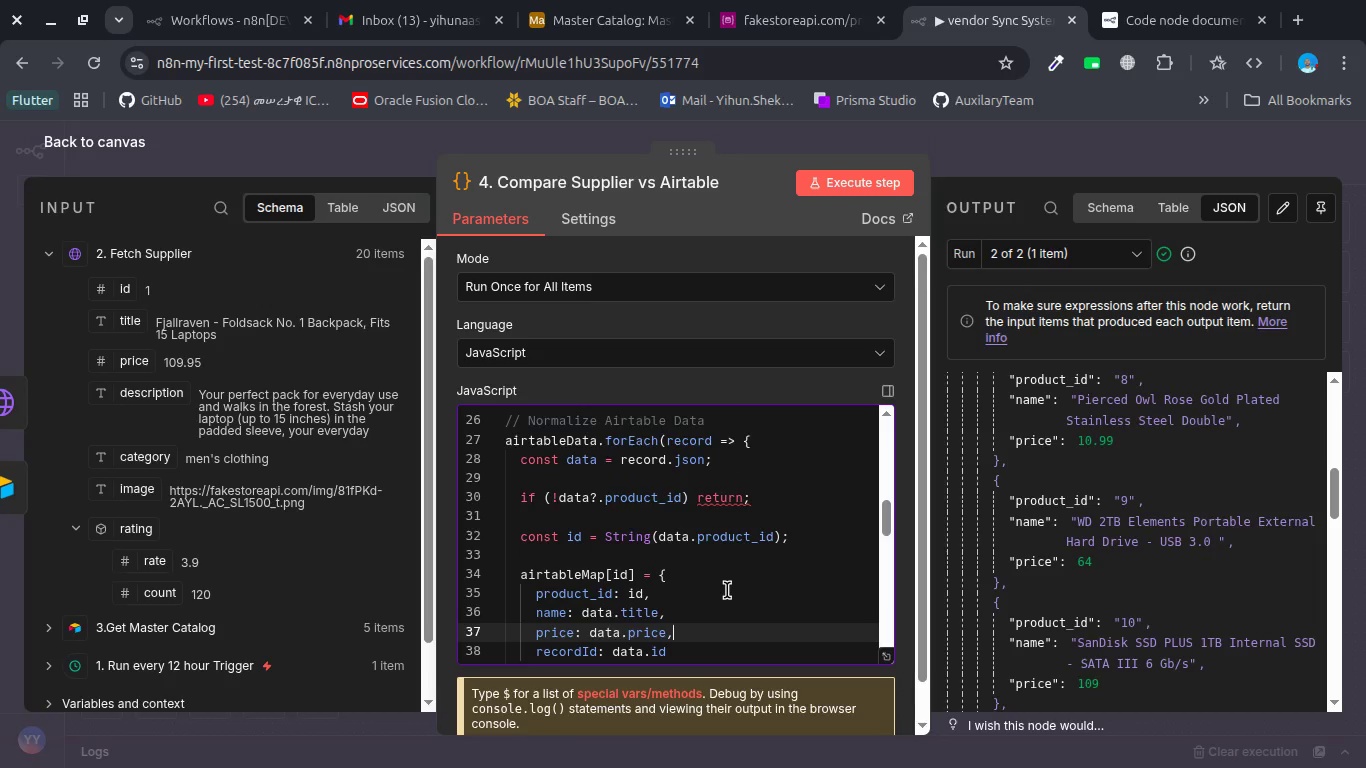 
double_click([643, 569])
 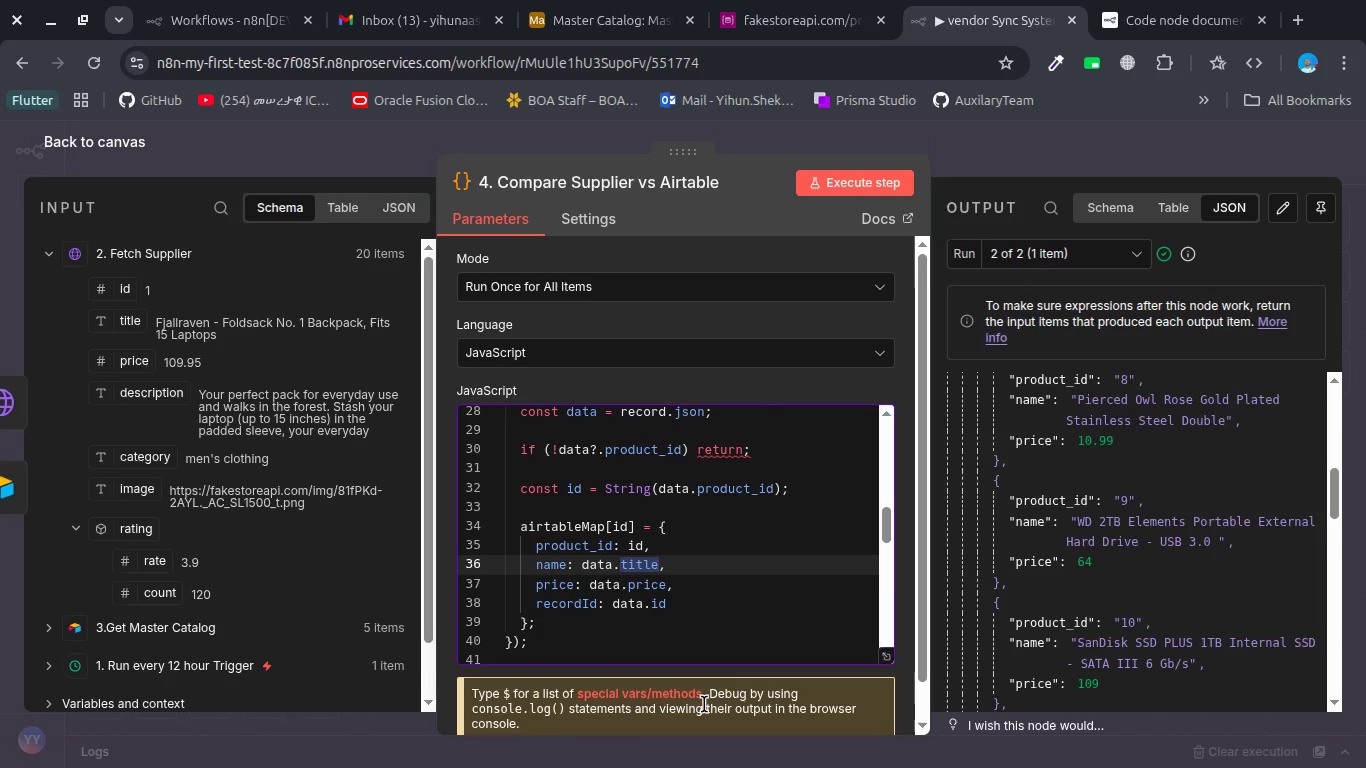 
type(nma)
key(Backspace)
key(Backspace)
type(,)
key(Backspace)
 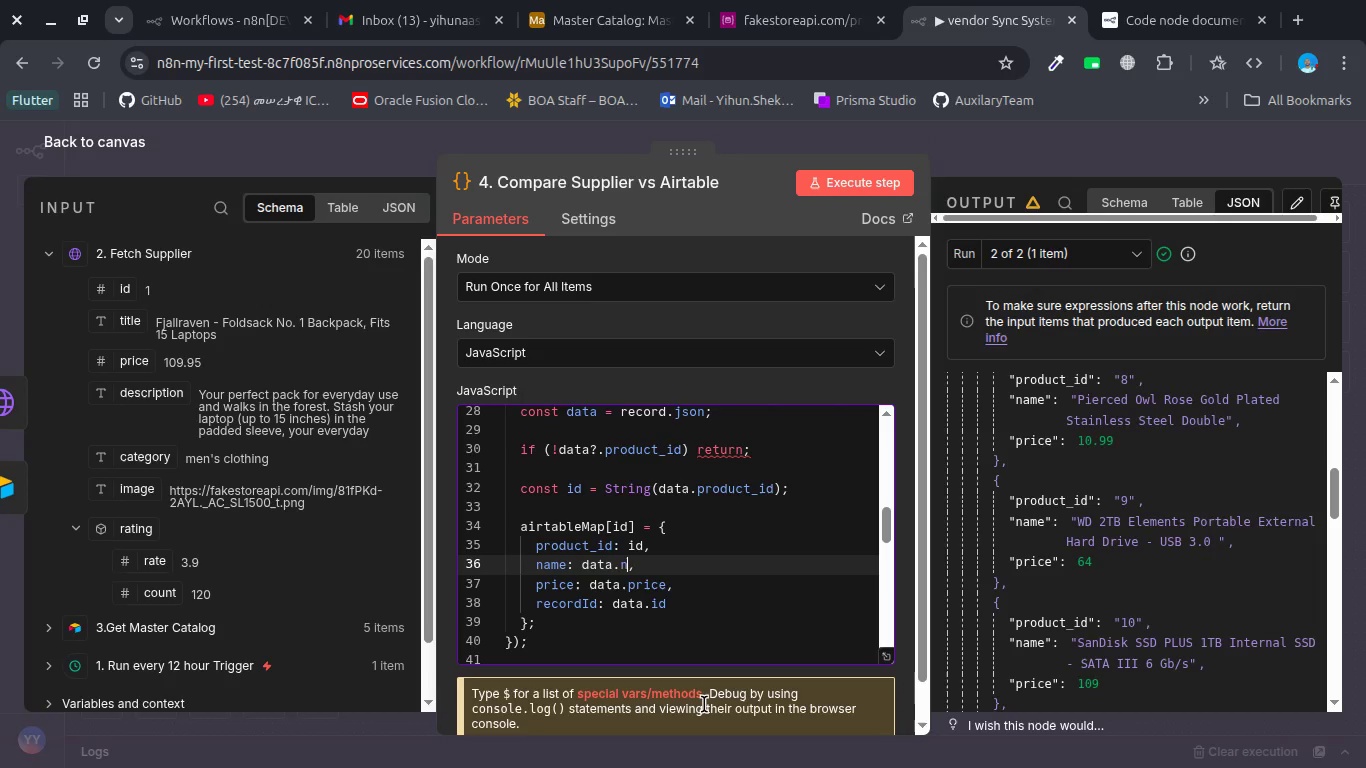 
key(Control+Z)
 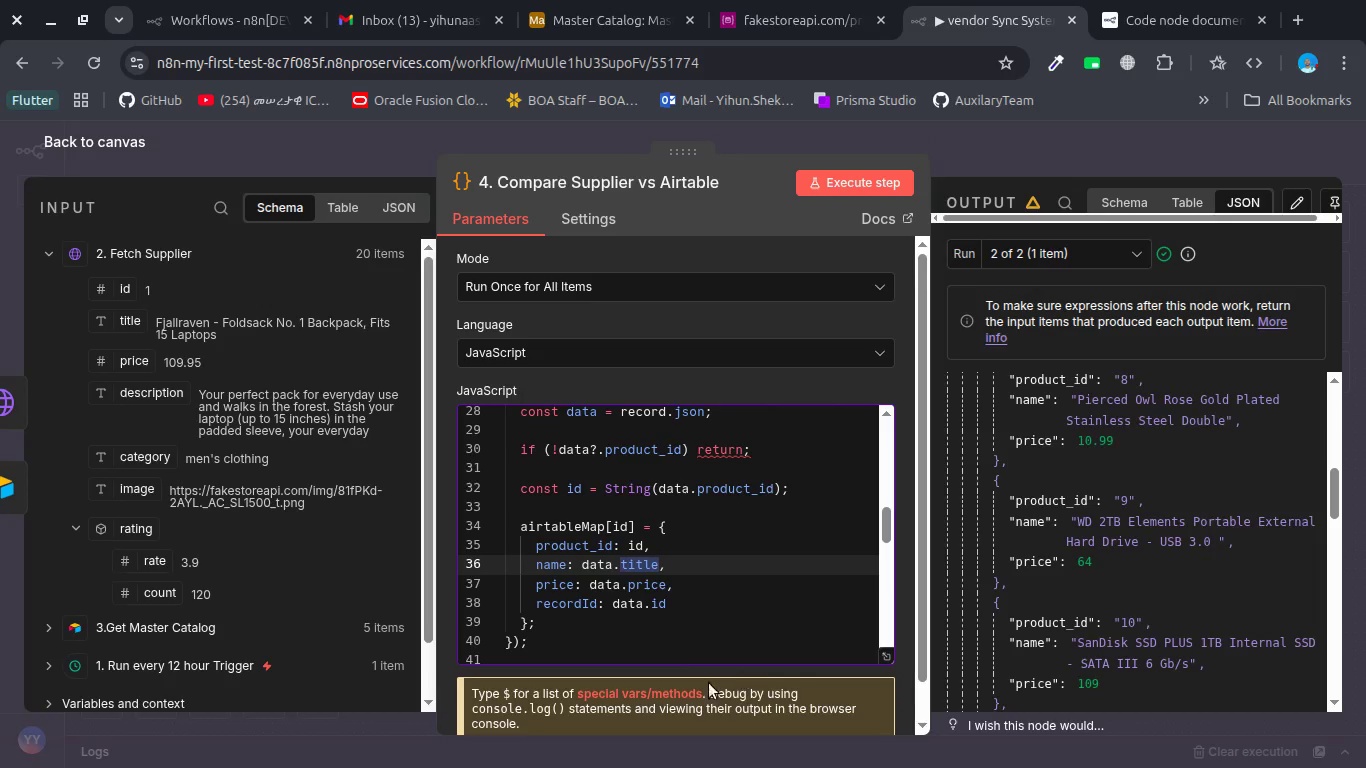 
left_click([670, 572])
 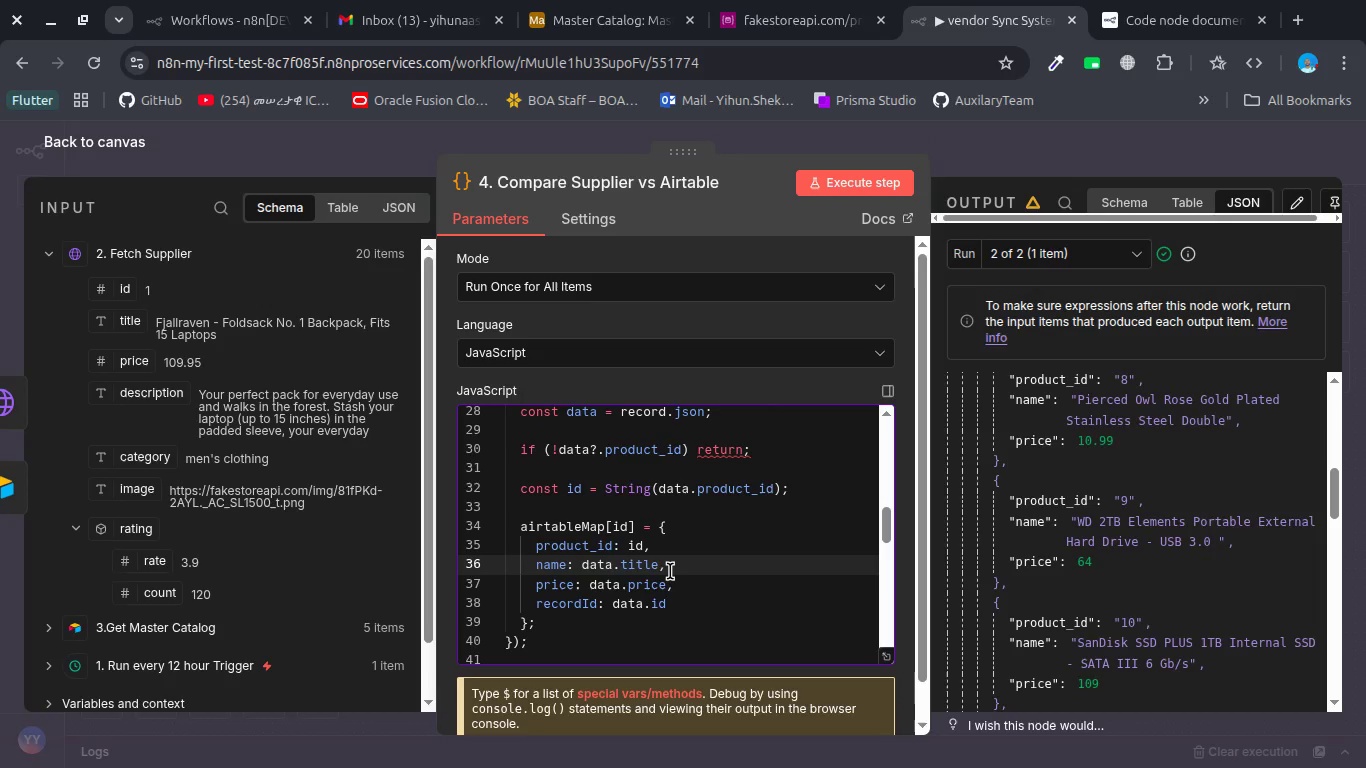 
scroll: coordinate [670, 571], scroll_direction: down, amount: 4.0
 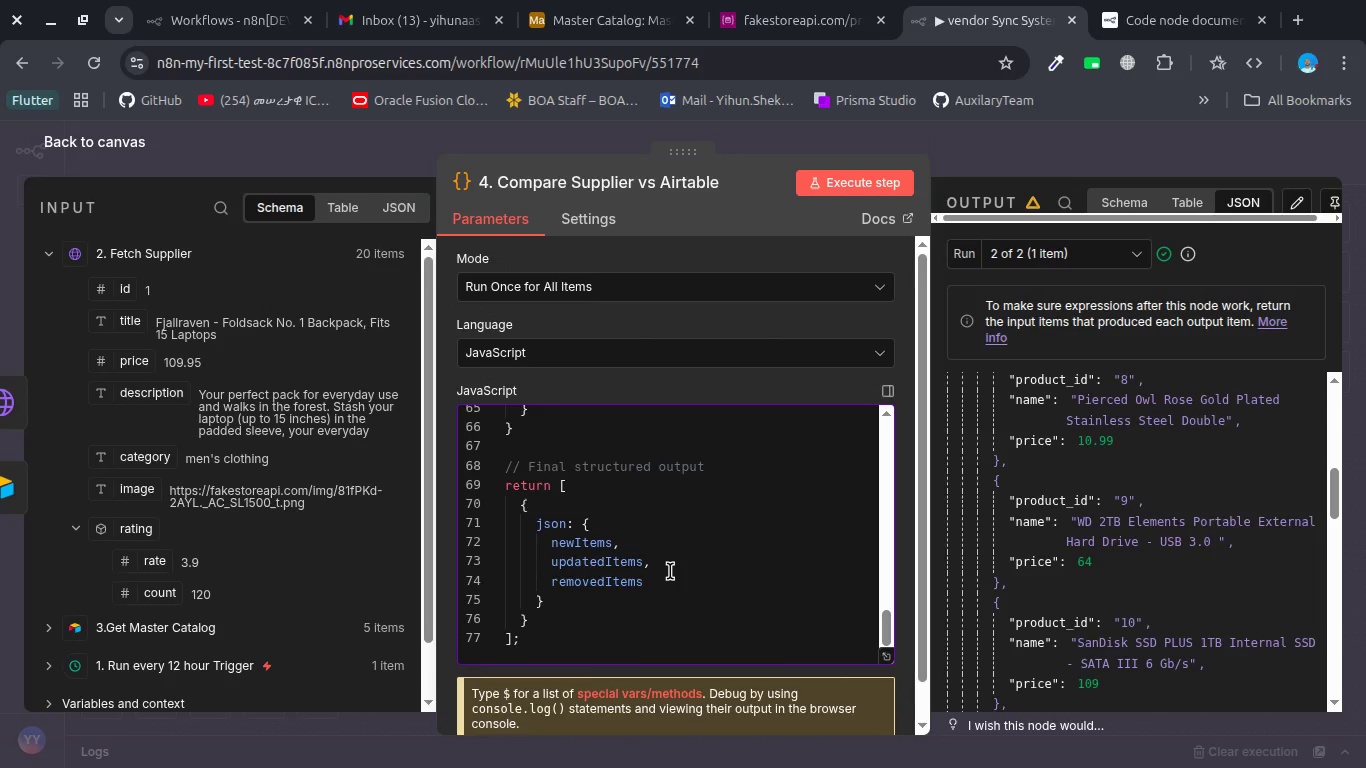 
scroll: coordinate [670, 571], scroll_direction: up, amount: 2.0
 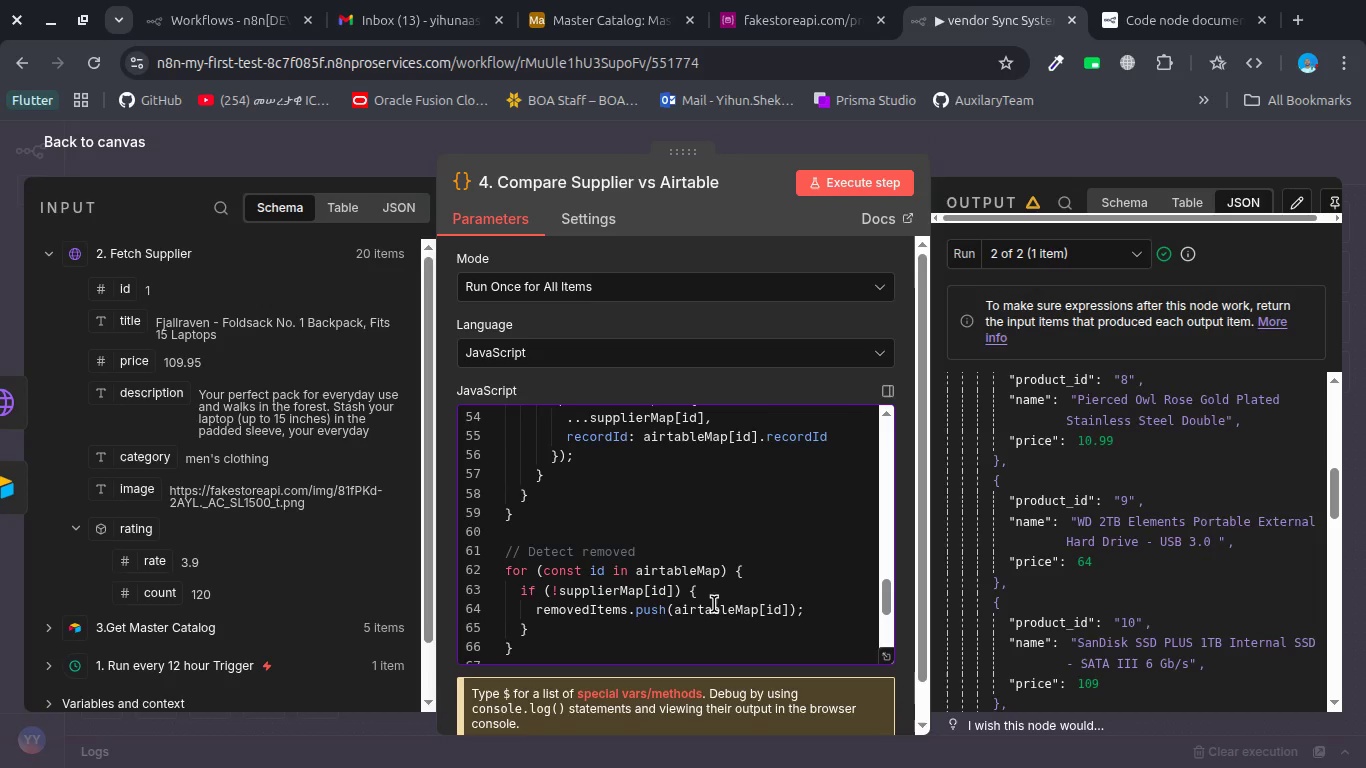 
double_click([716, 611])
 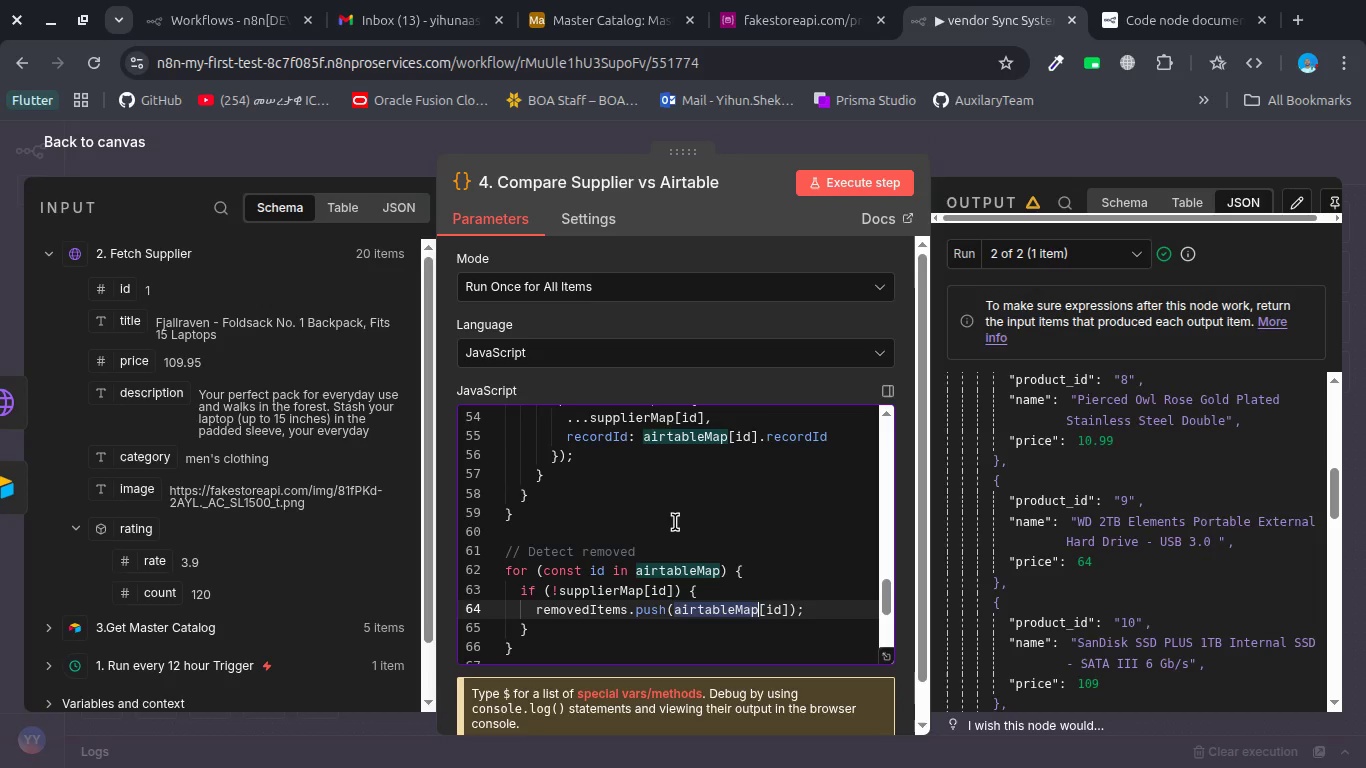 
scroll: coordinate [675, 522], scroll_direction: up, amount: 5.0
 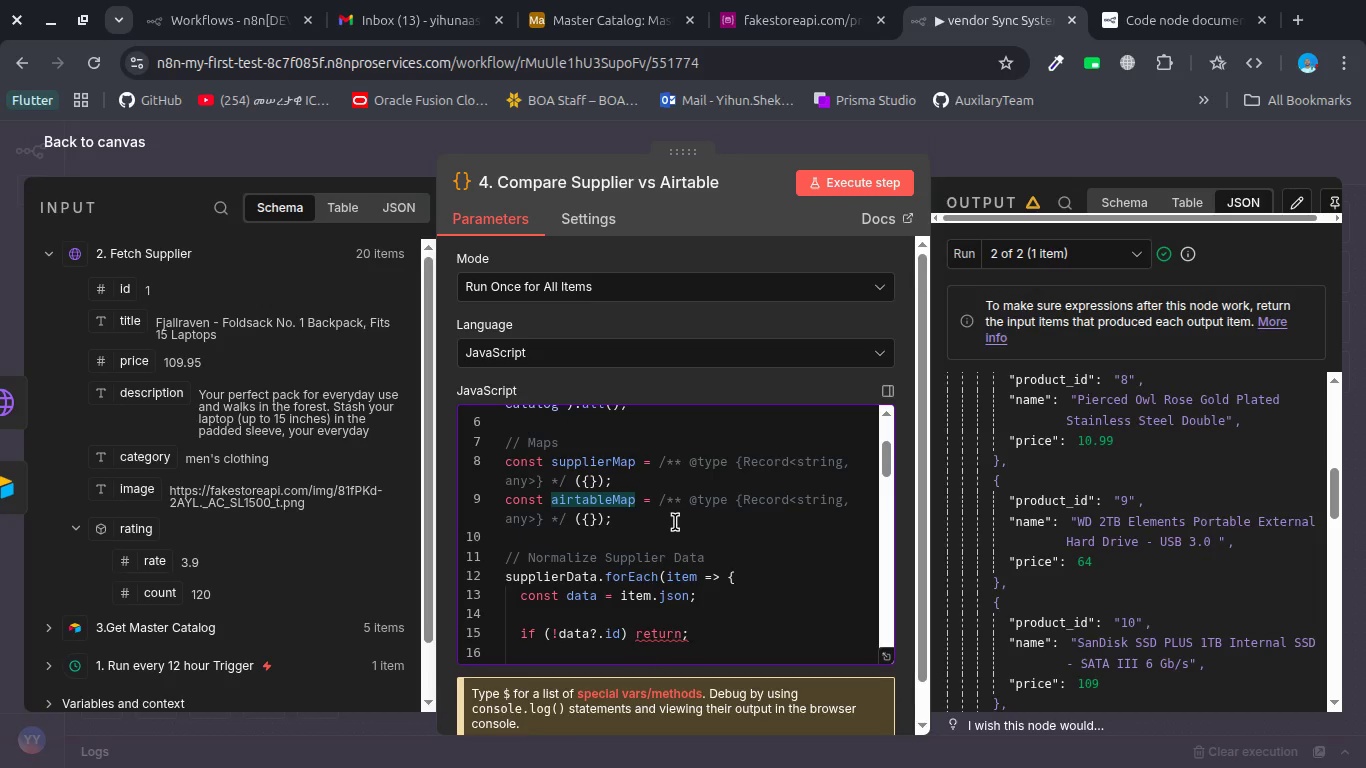 
scroll: coordinate [675, 522], scroll_direction: down, amount: 1.0
 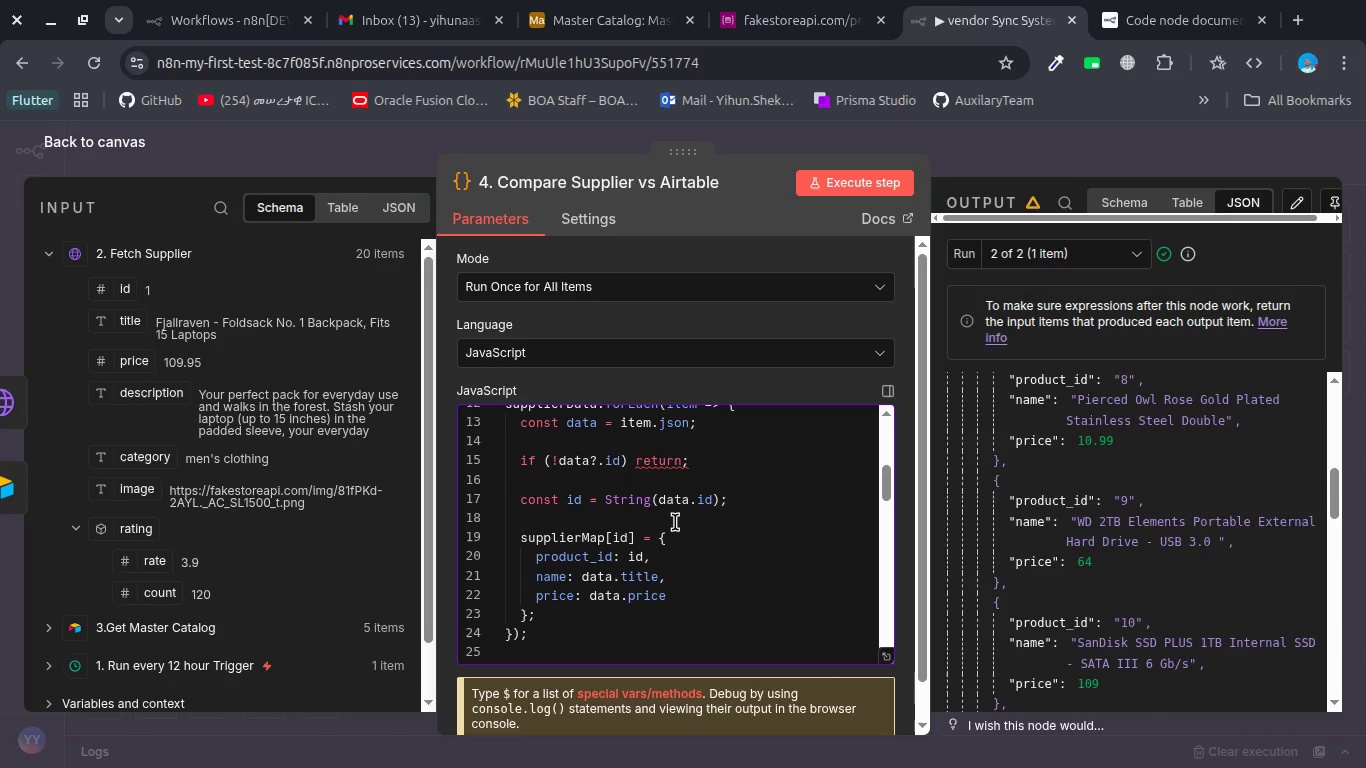 
scroll: coordinate [675, 522], scroll_direction: none, amount: 0.0